 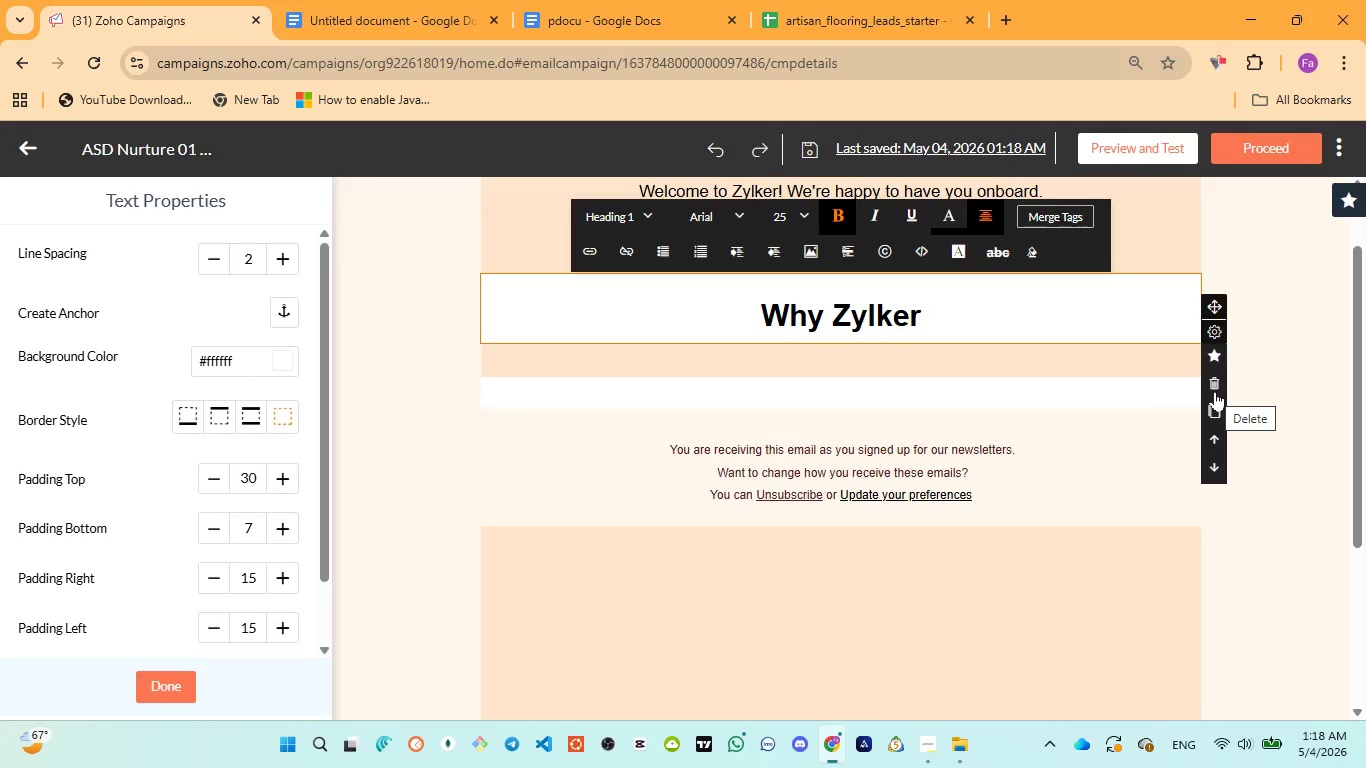 
left_click([658, 387])
 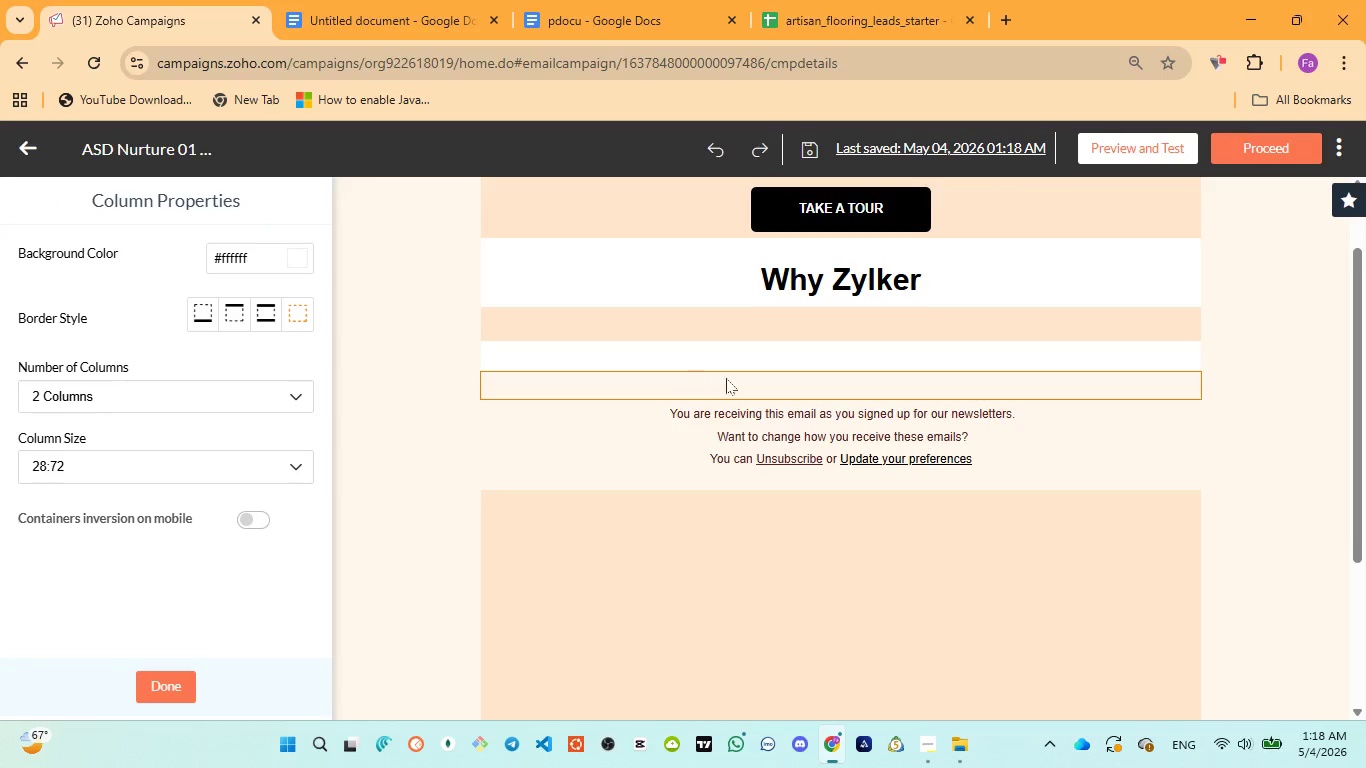 
key(1)
 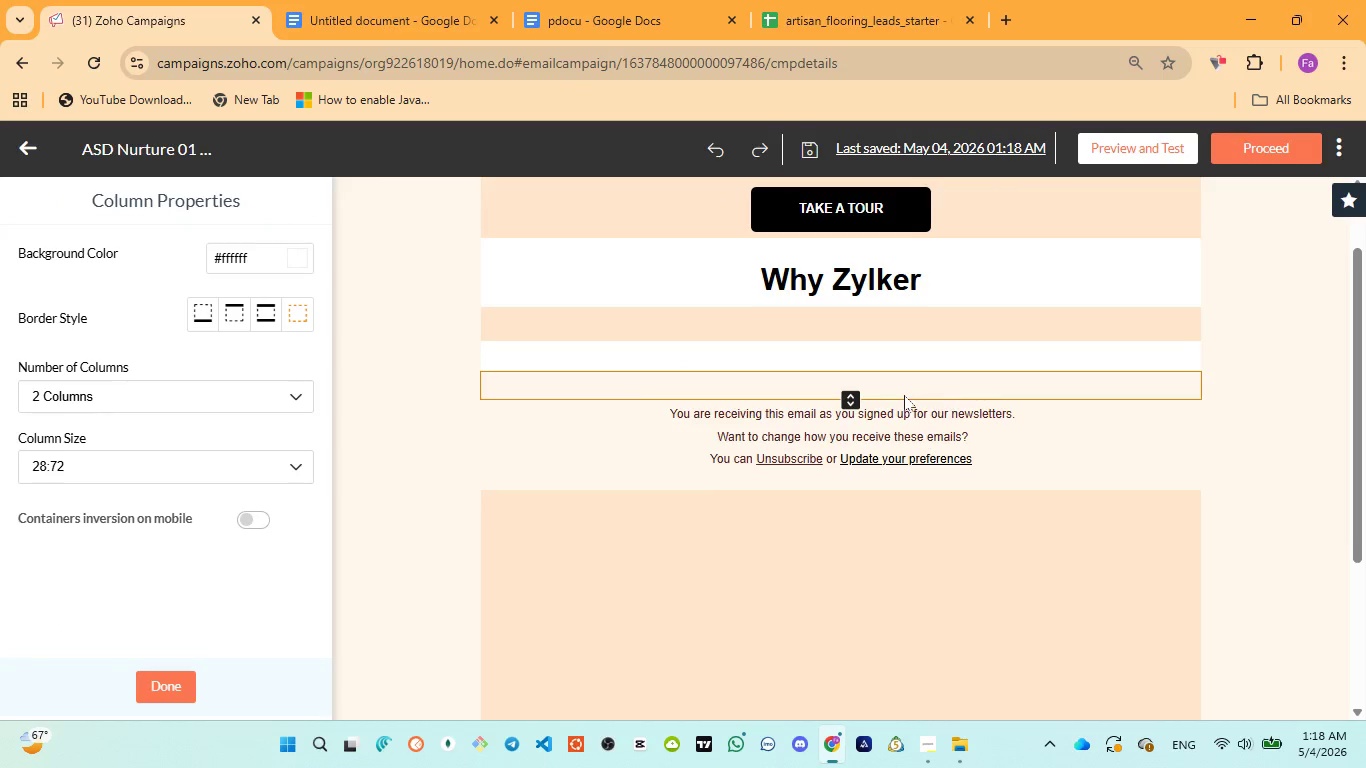 
left_click([902, 395])
 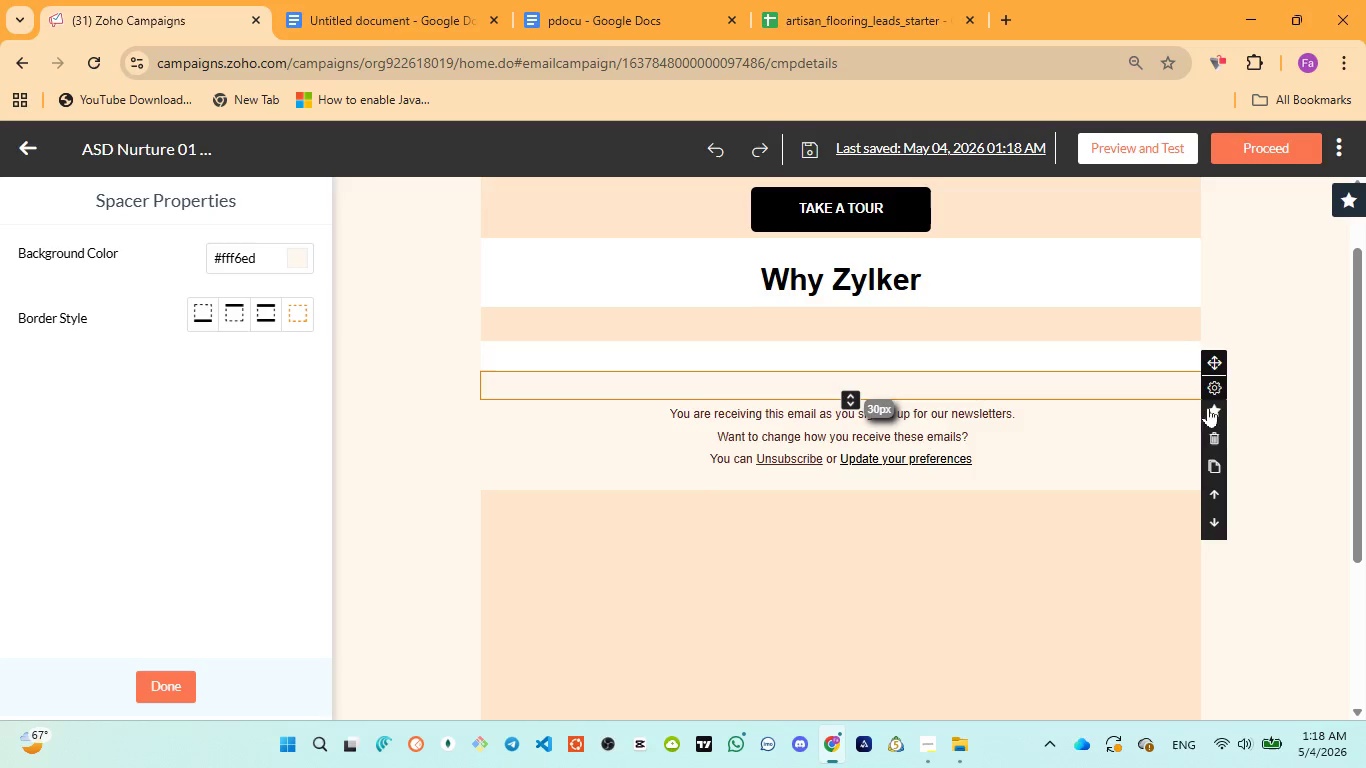 
left_click([1206, 435])
 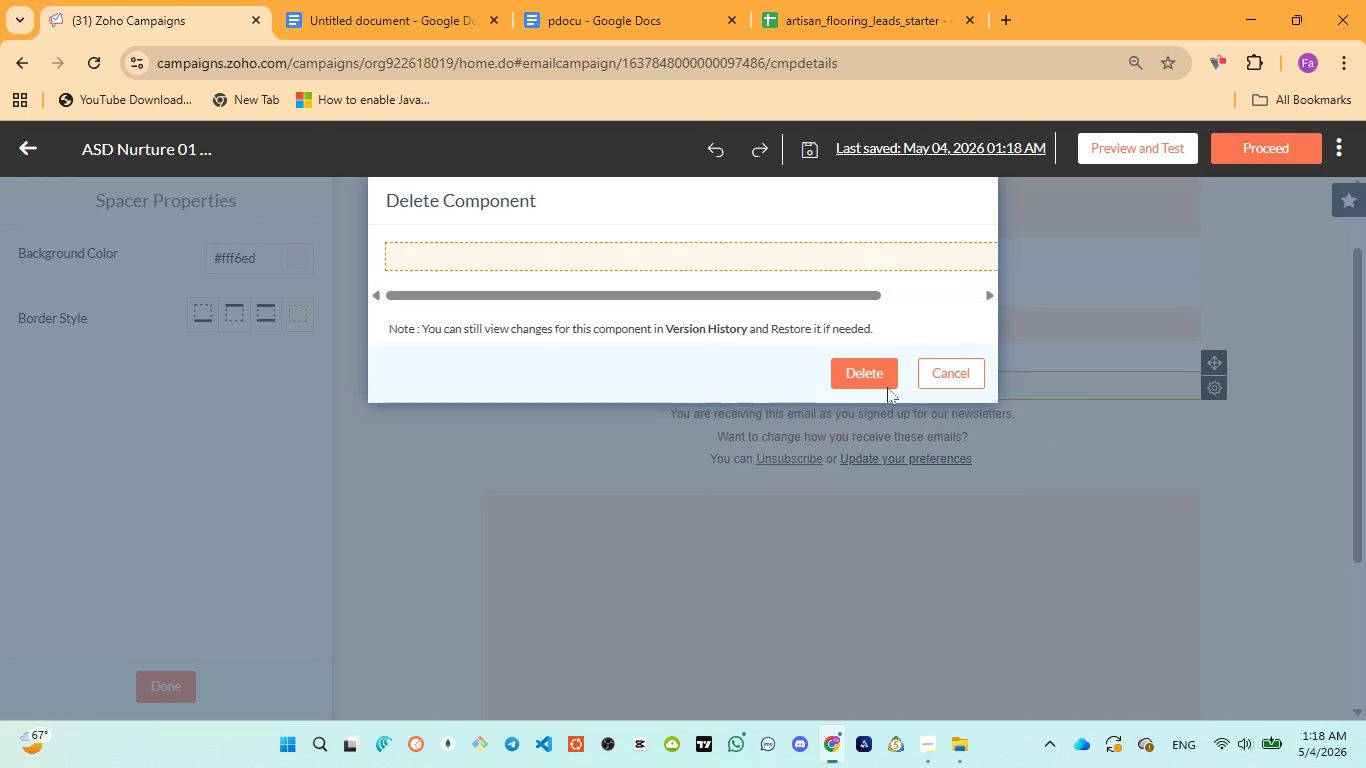 
left_click([876, 377])
 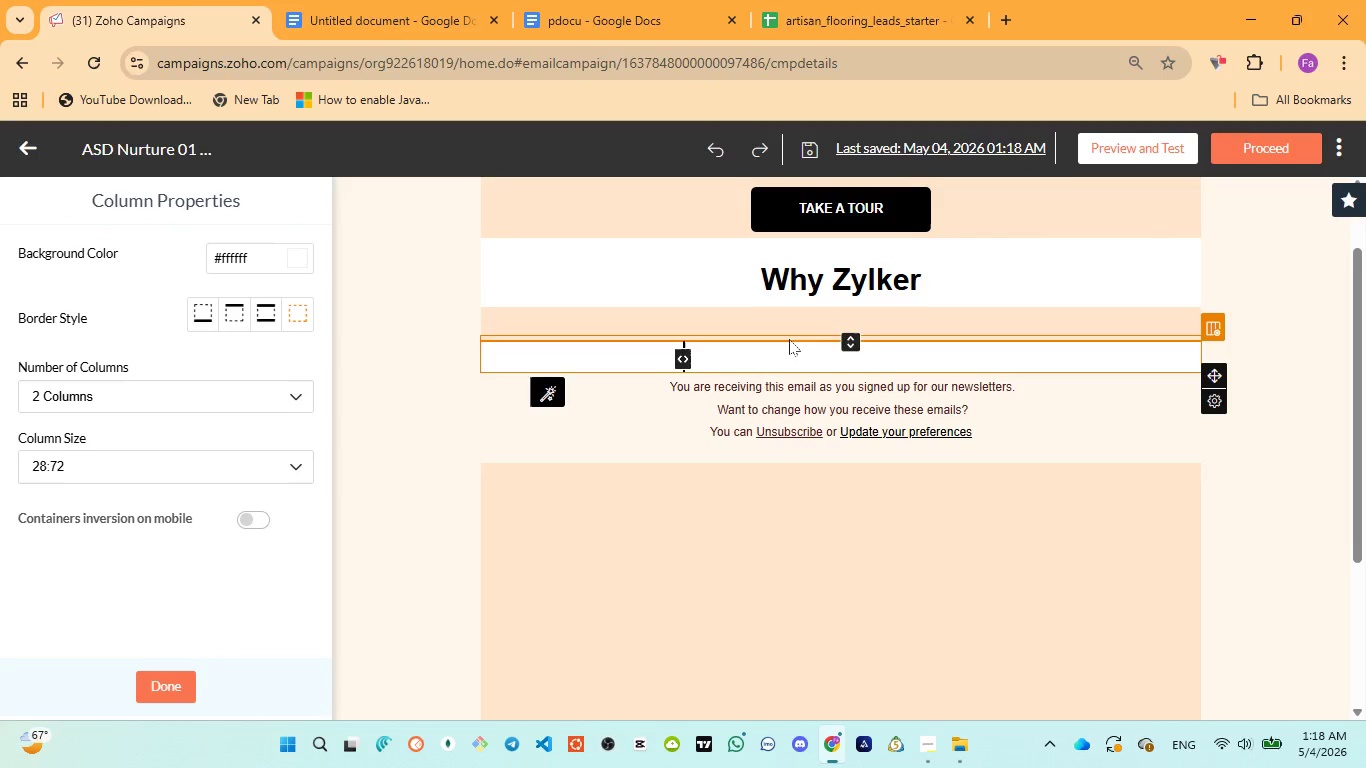 
left_click([791, 359])
 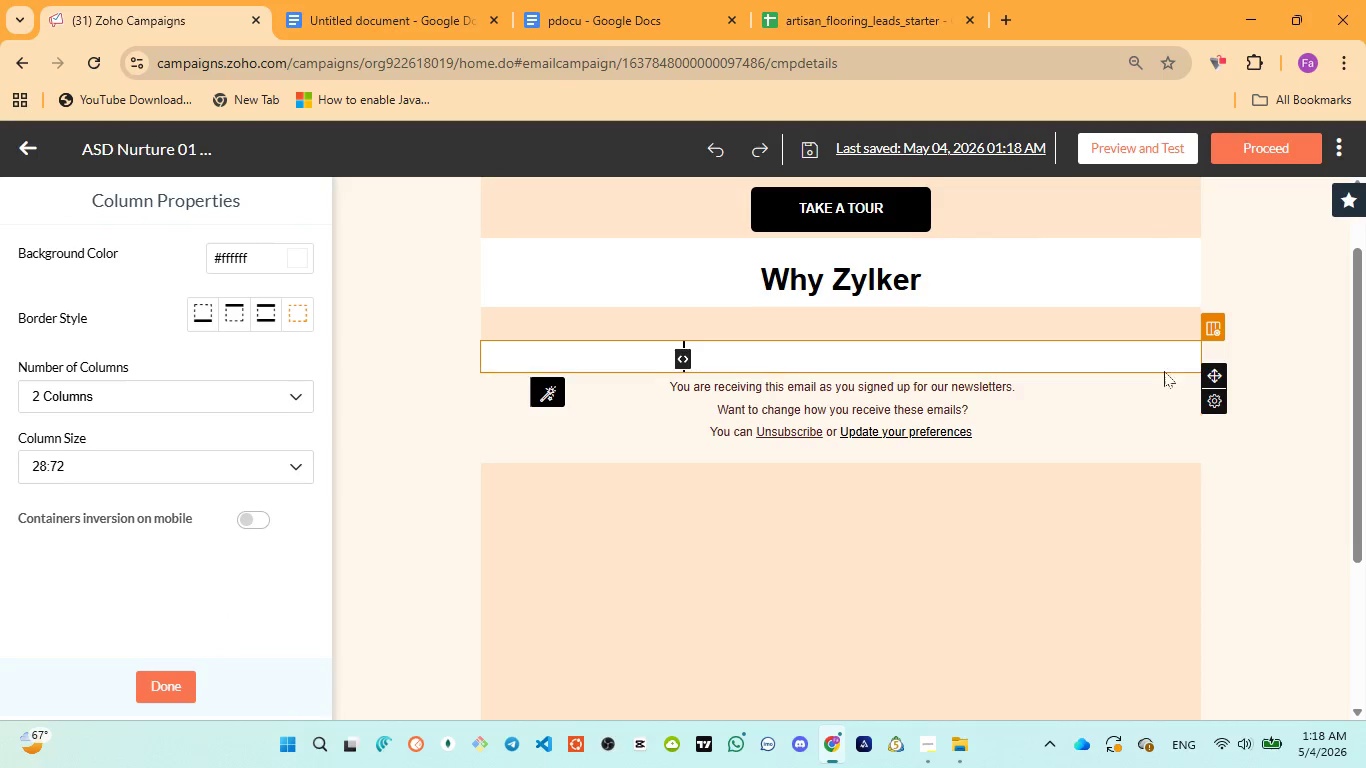 
left_click([1225, 366])
 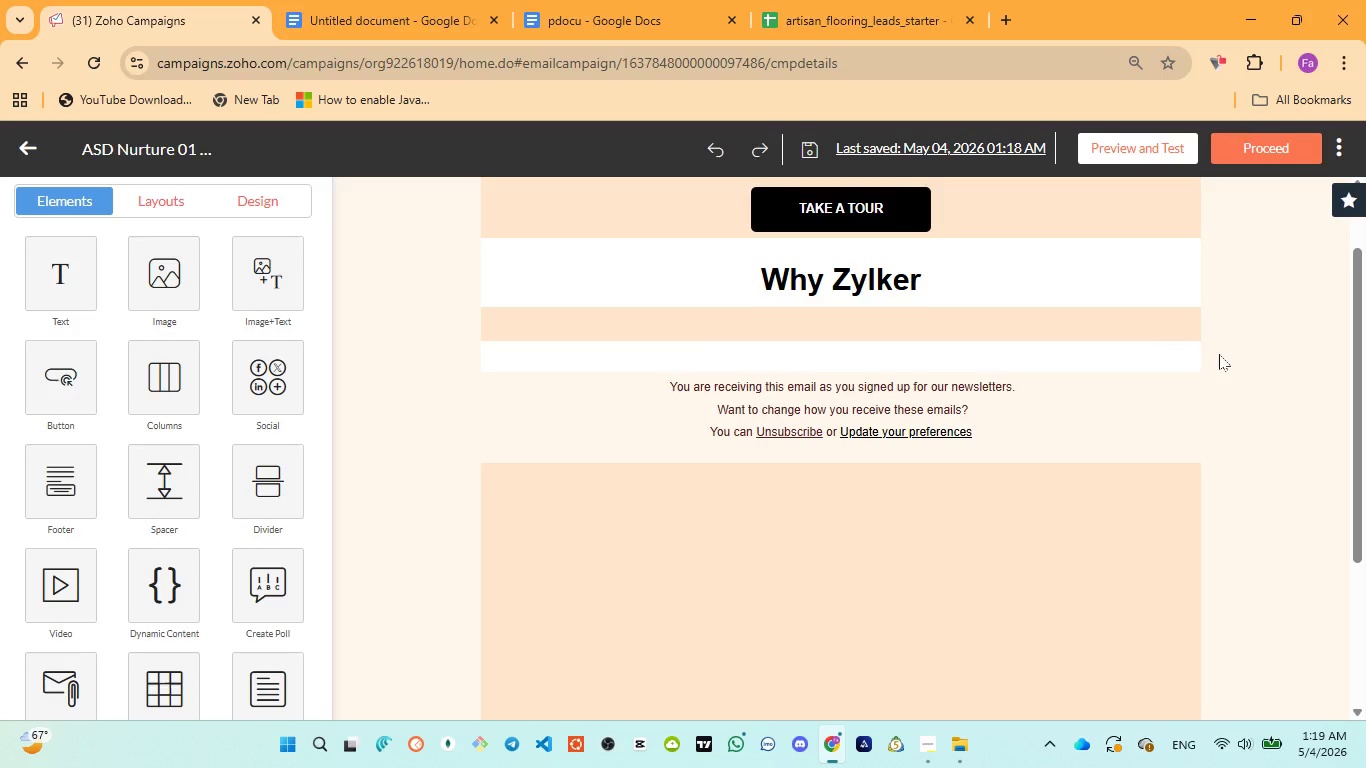 
wait(33.78)
 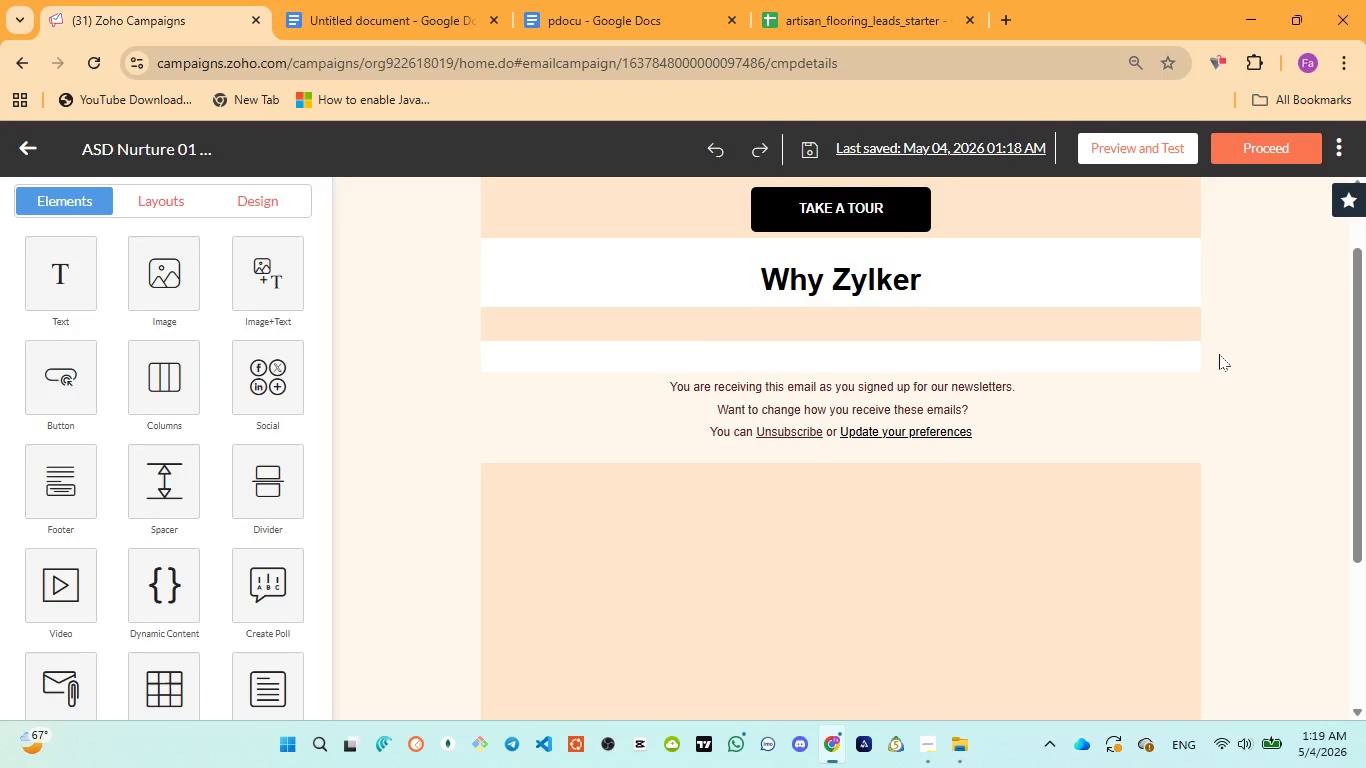 
left_click([965, 365])
 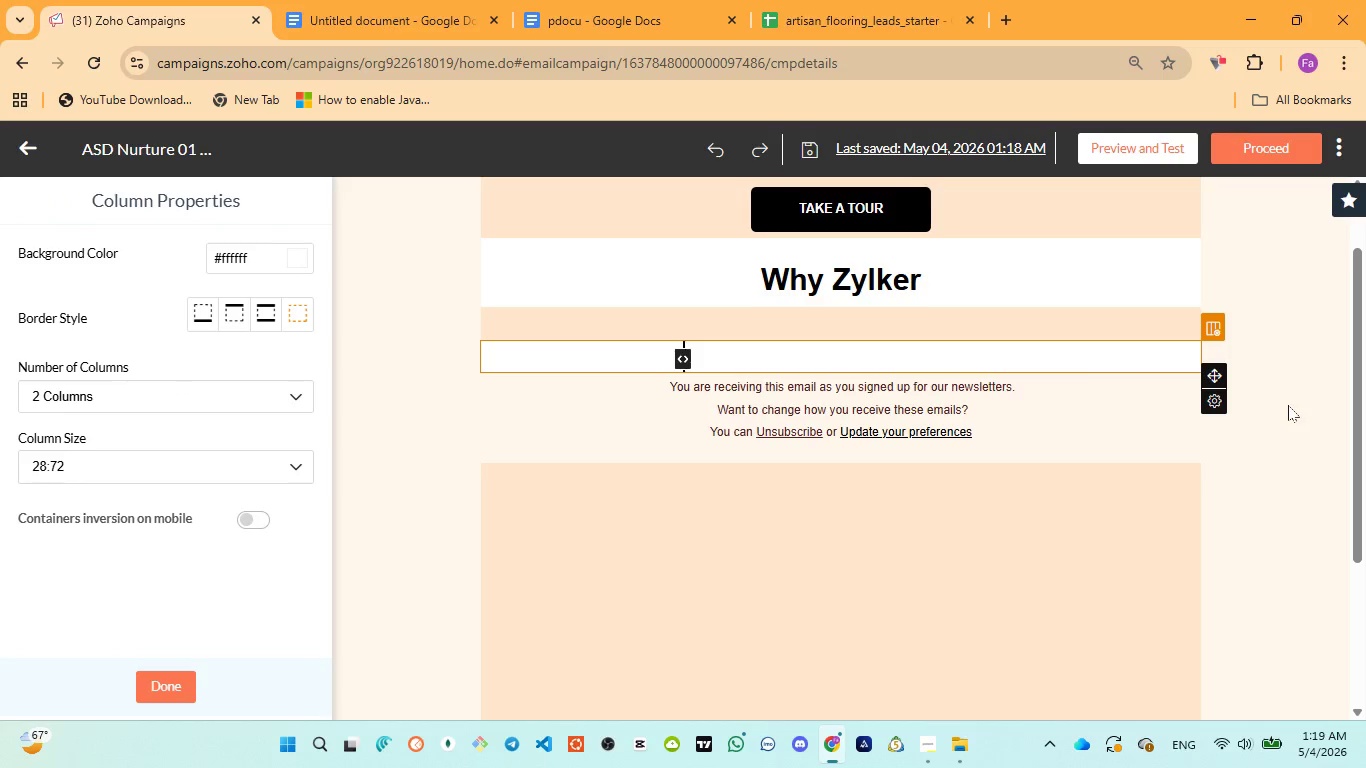 
mouse_move([1217, 424])
 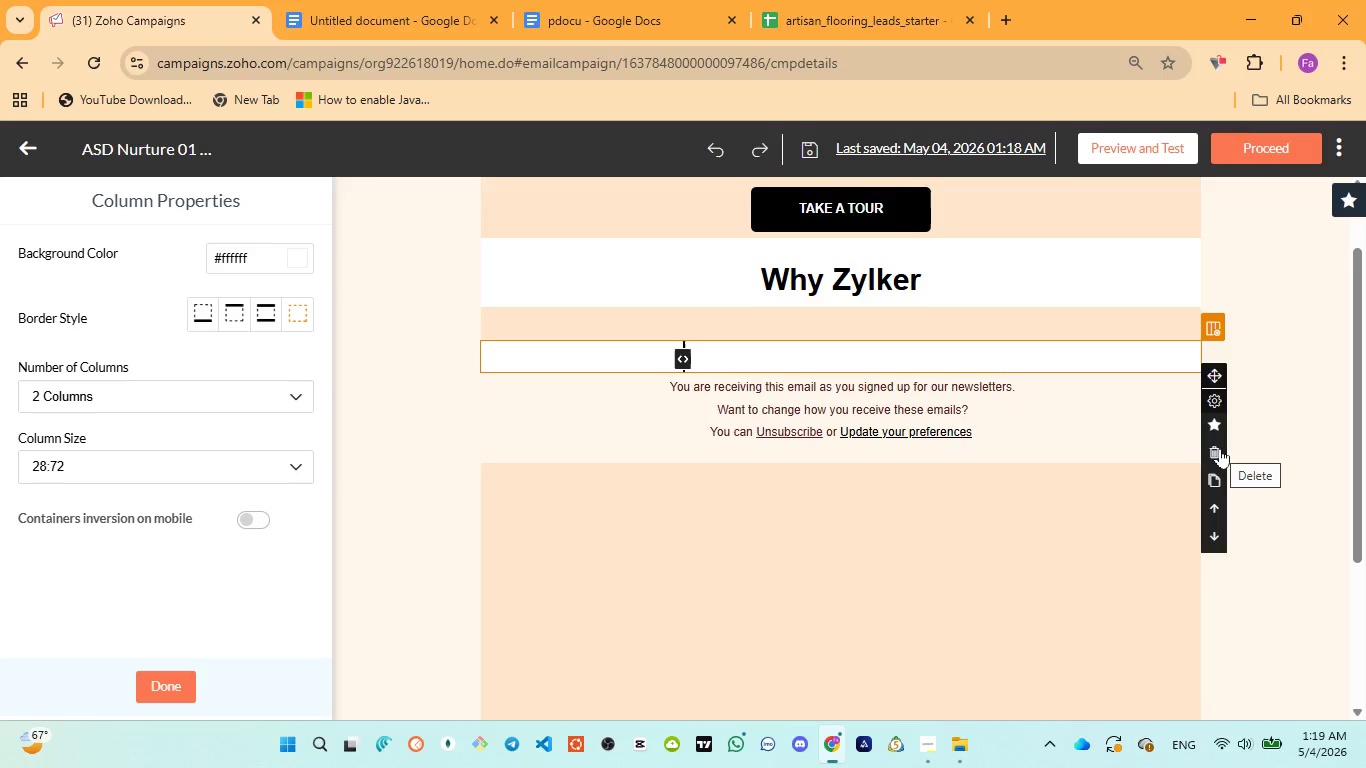 
left_click([1220, 448])
 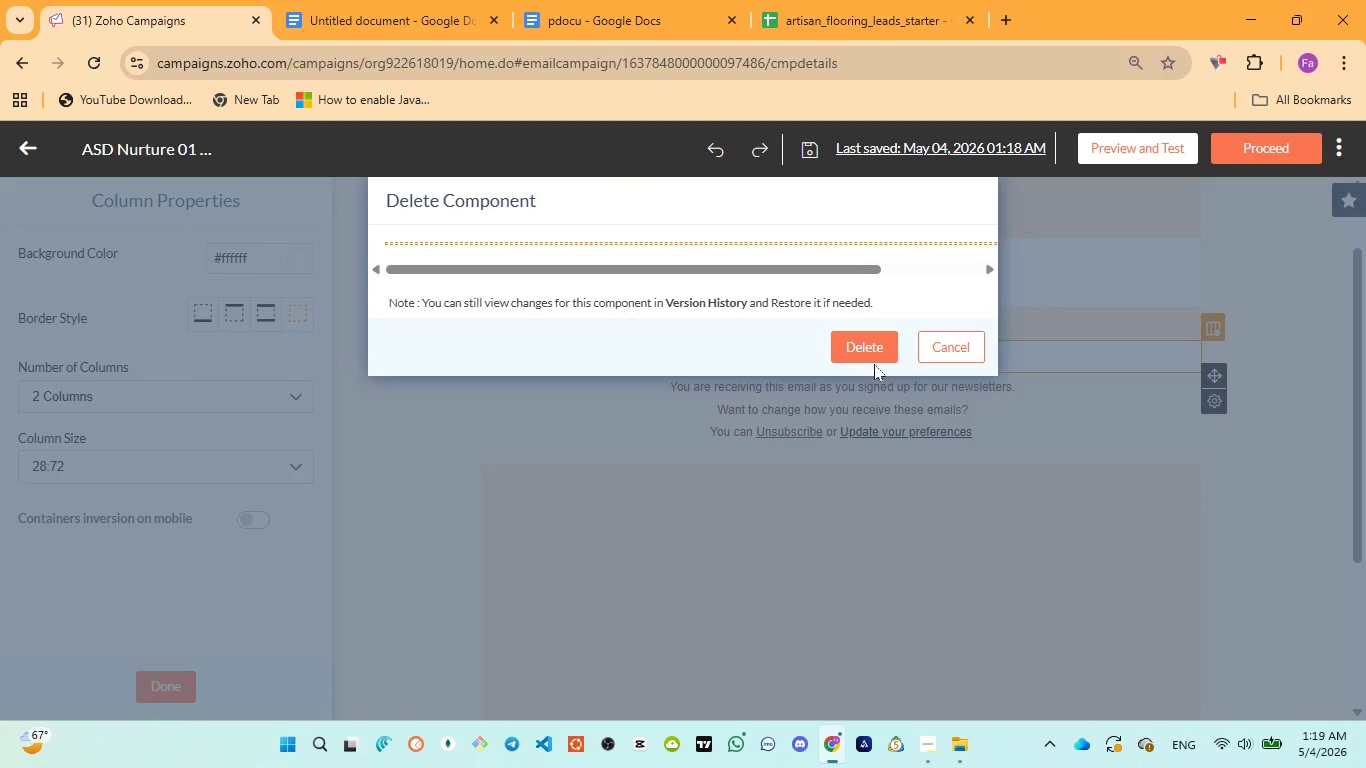 
left_click([872, 358])
 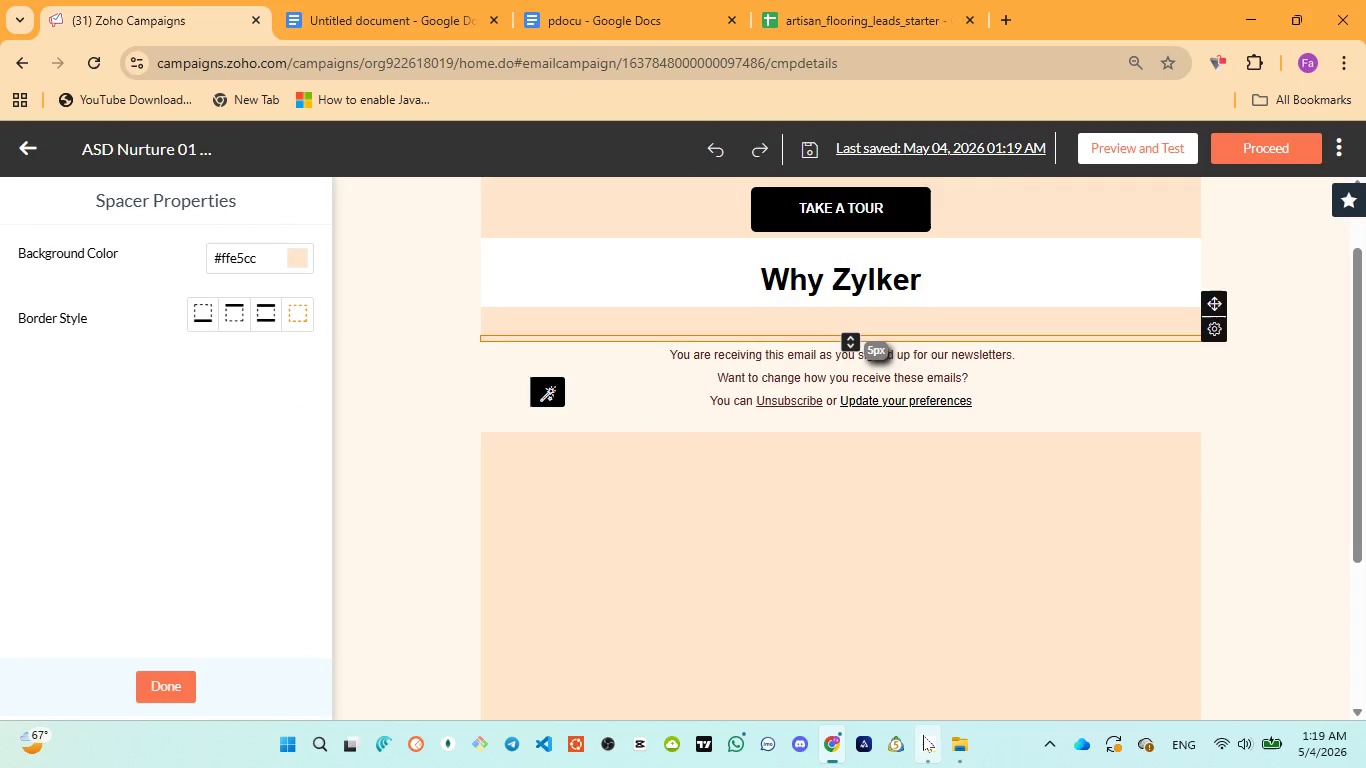 
left_click([917, 670])